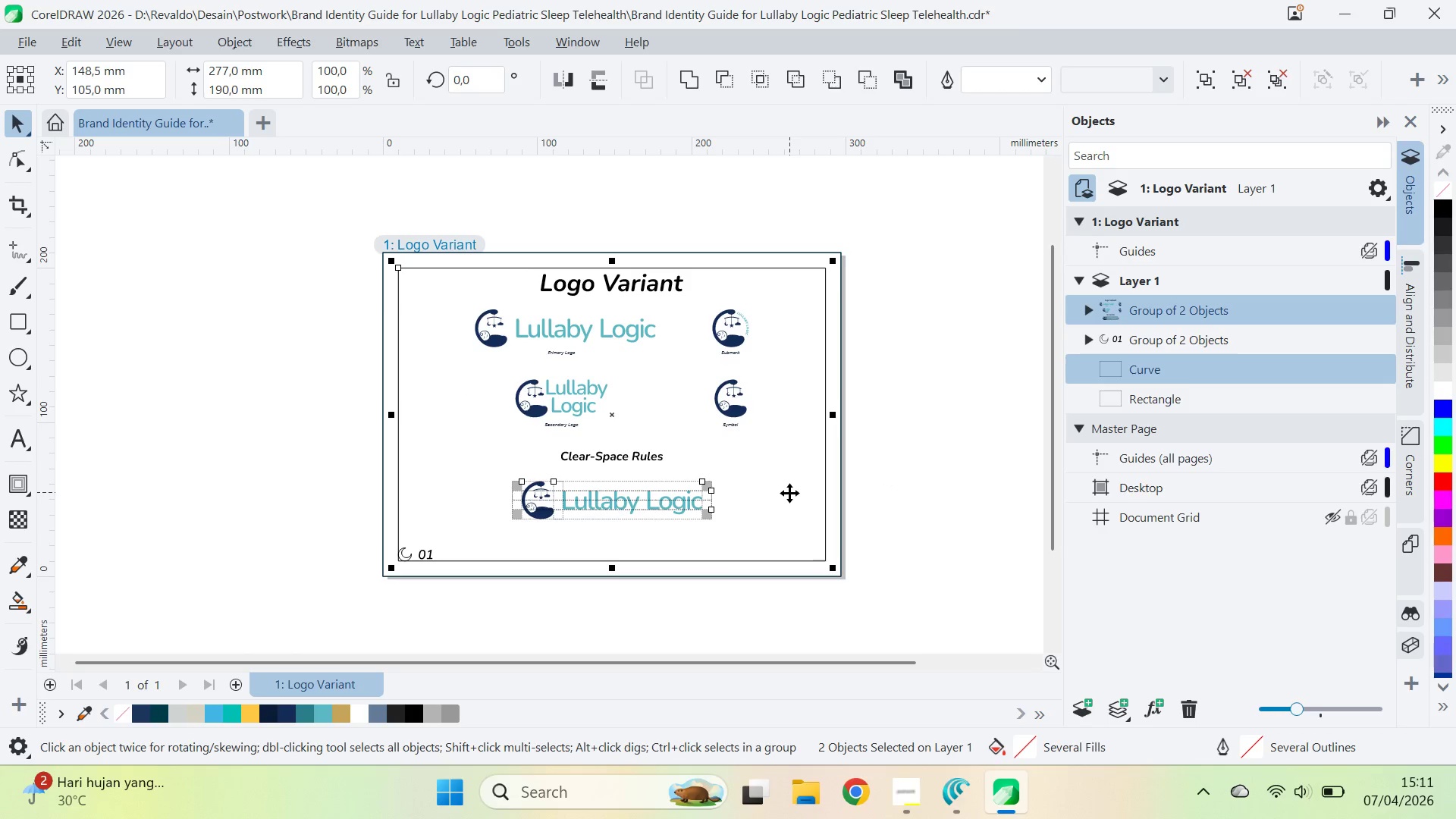 
key(Control+Z)
 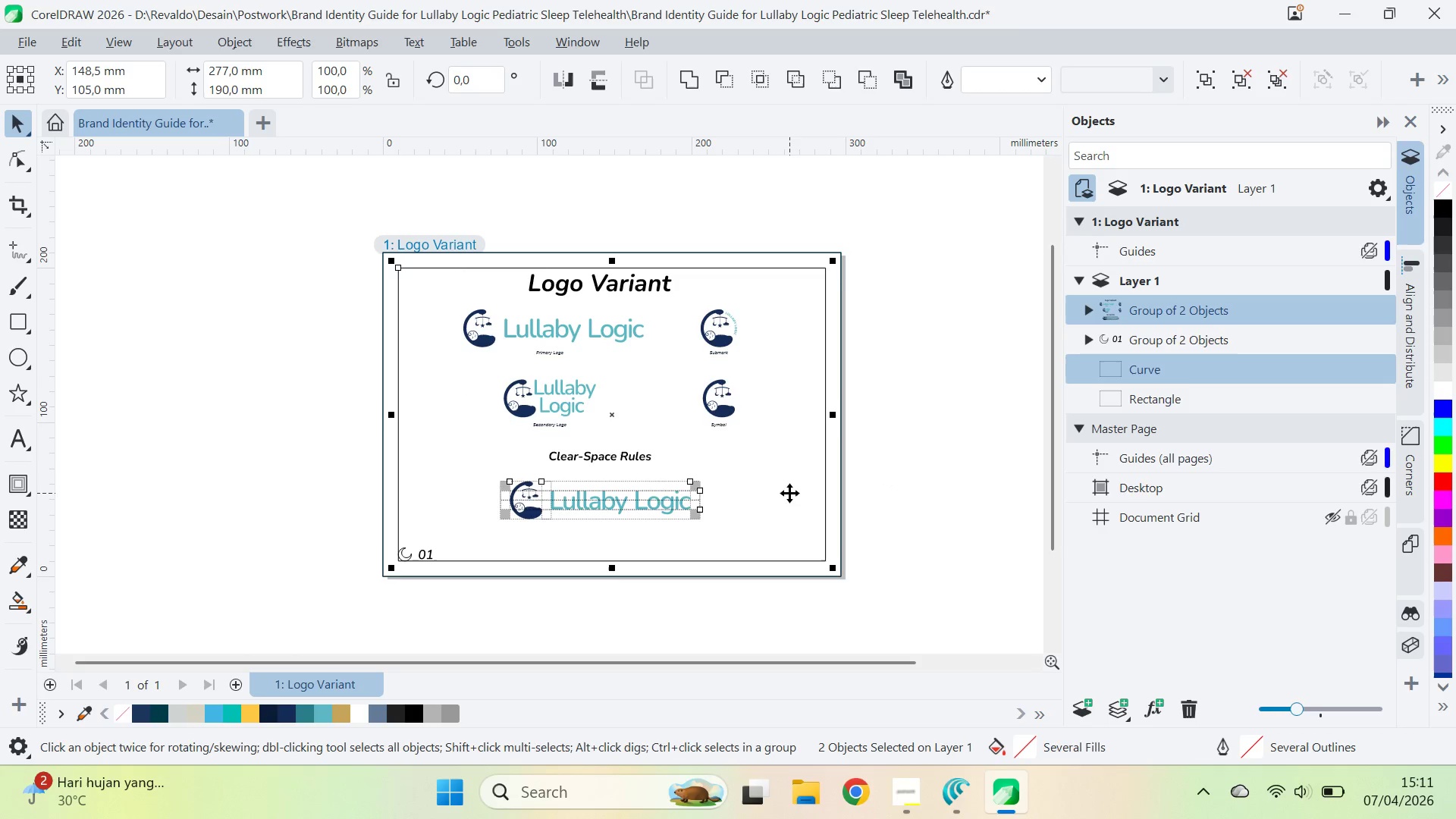 
key(Control+Z)
 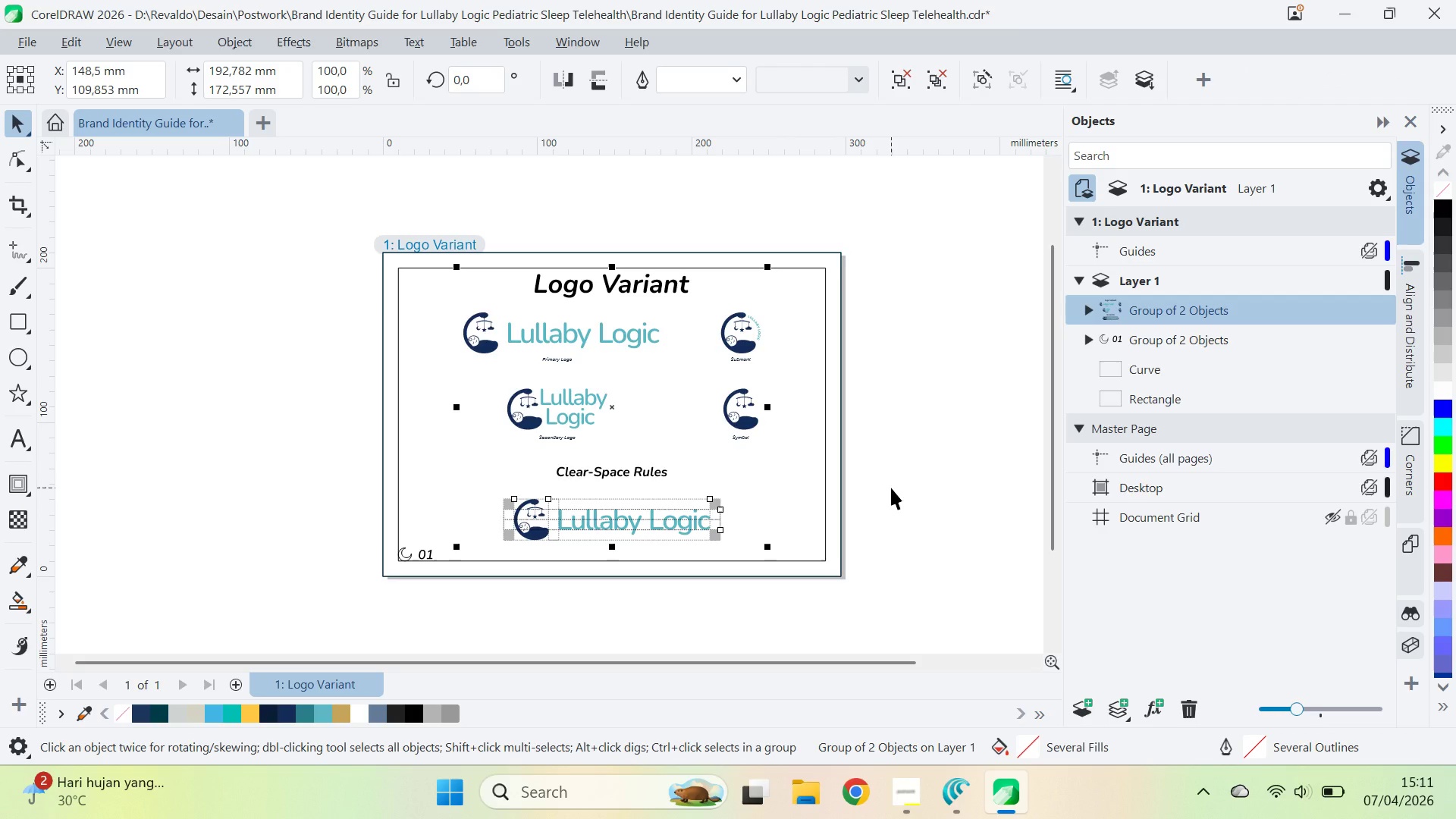 
left_click([891, 488])
 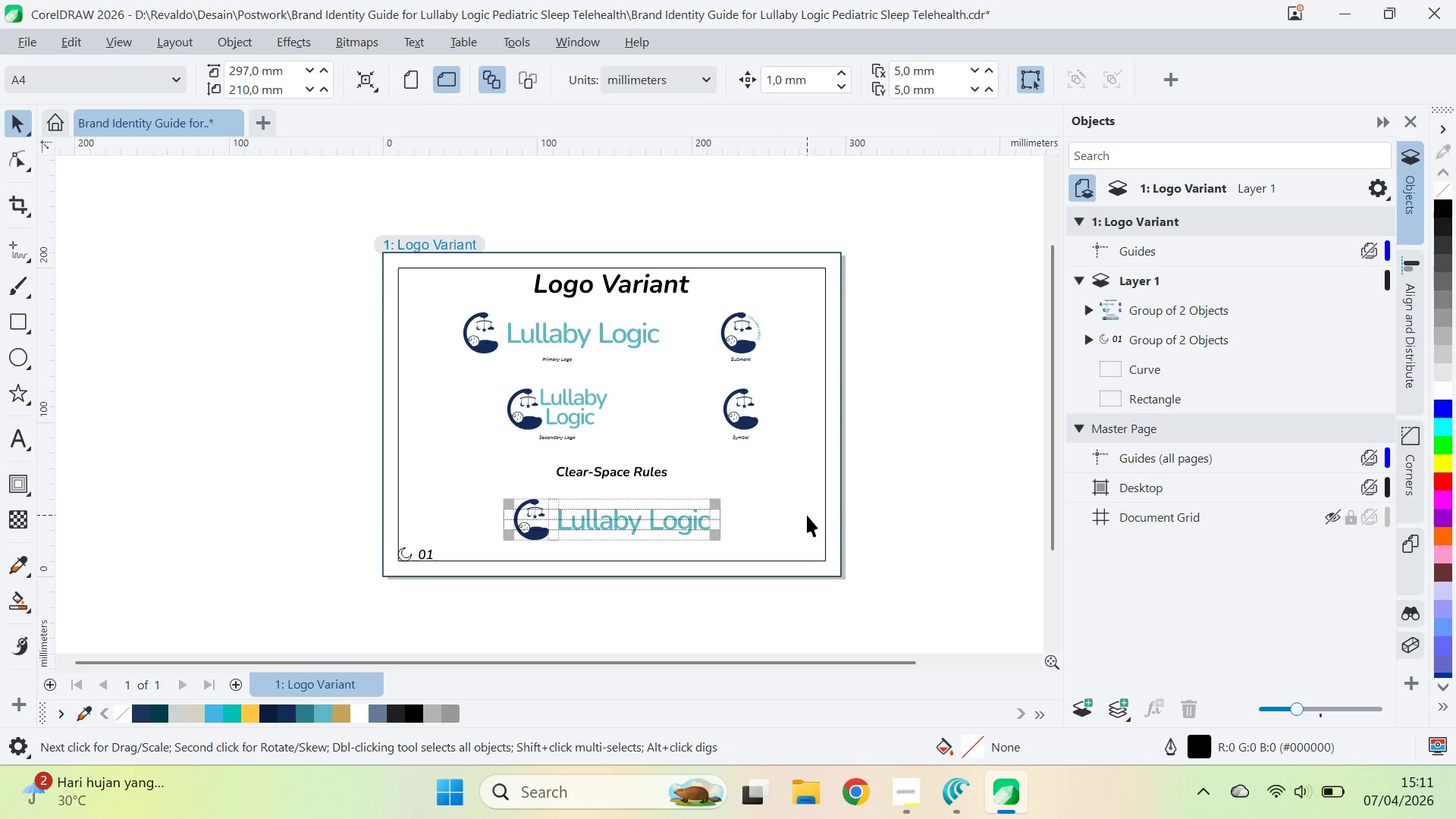 
left_click([807, 515])
 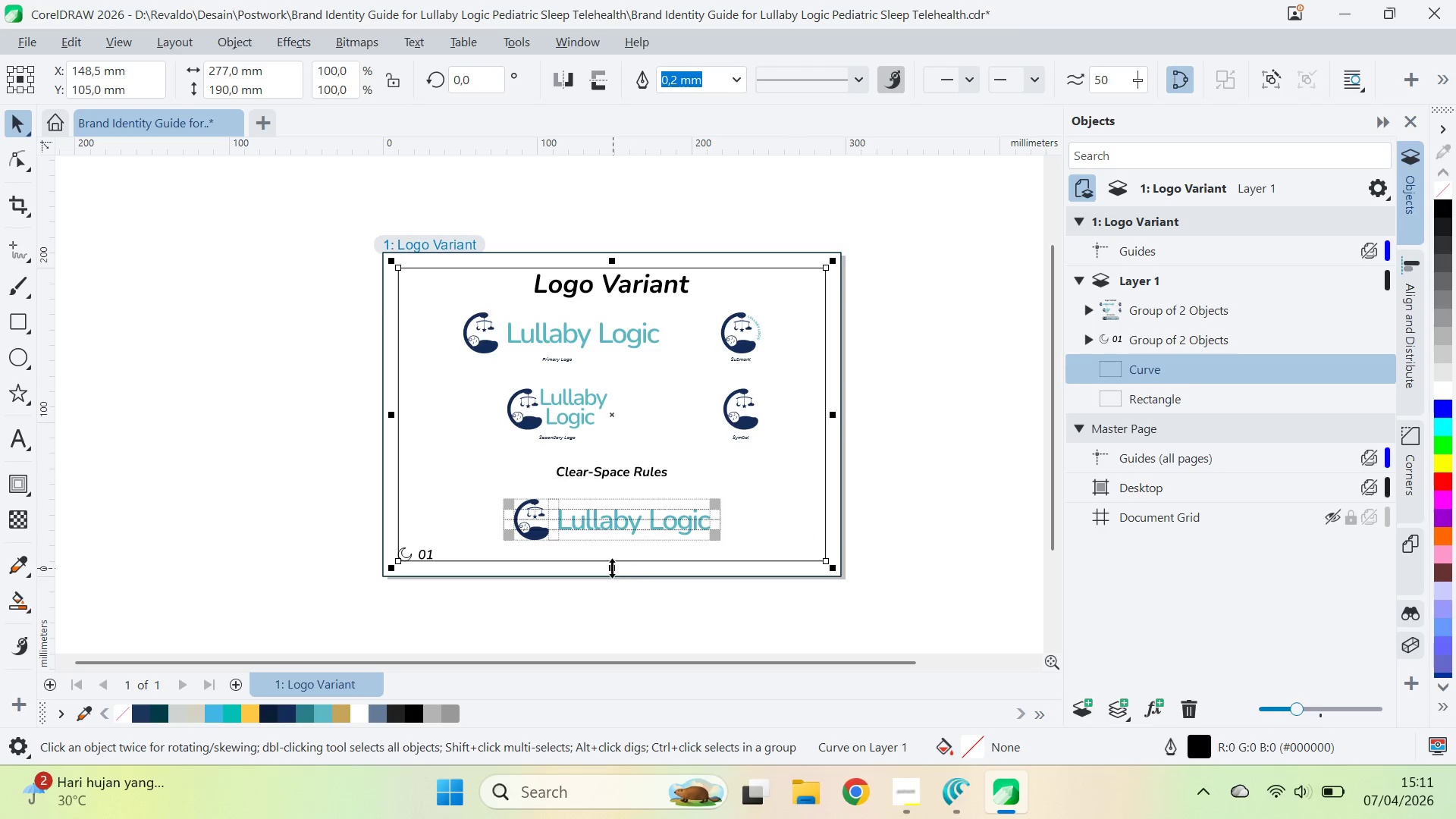 
left_click_drag(start_coordinate=[612, 565], to_coordinate=[407, 548])
 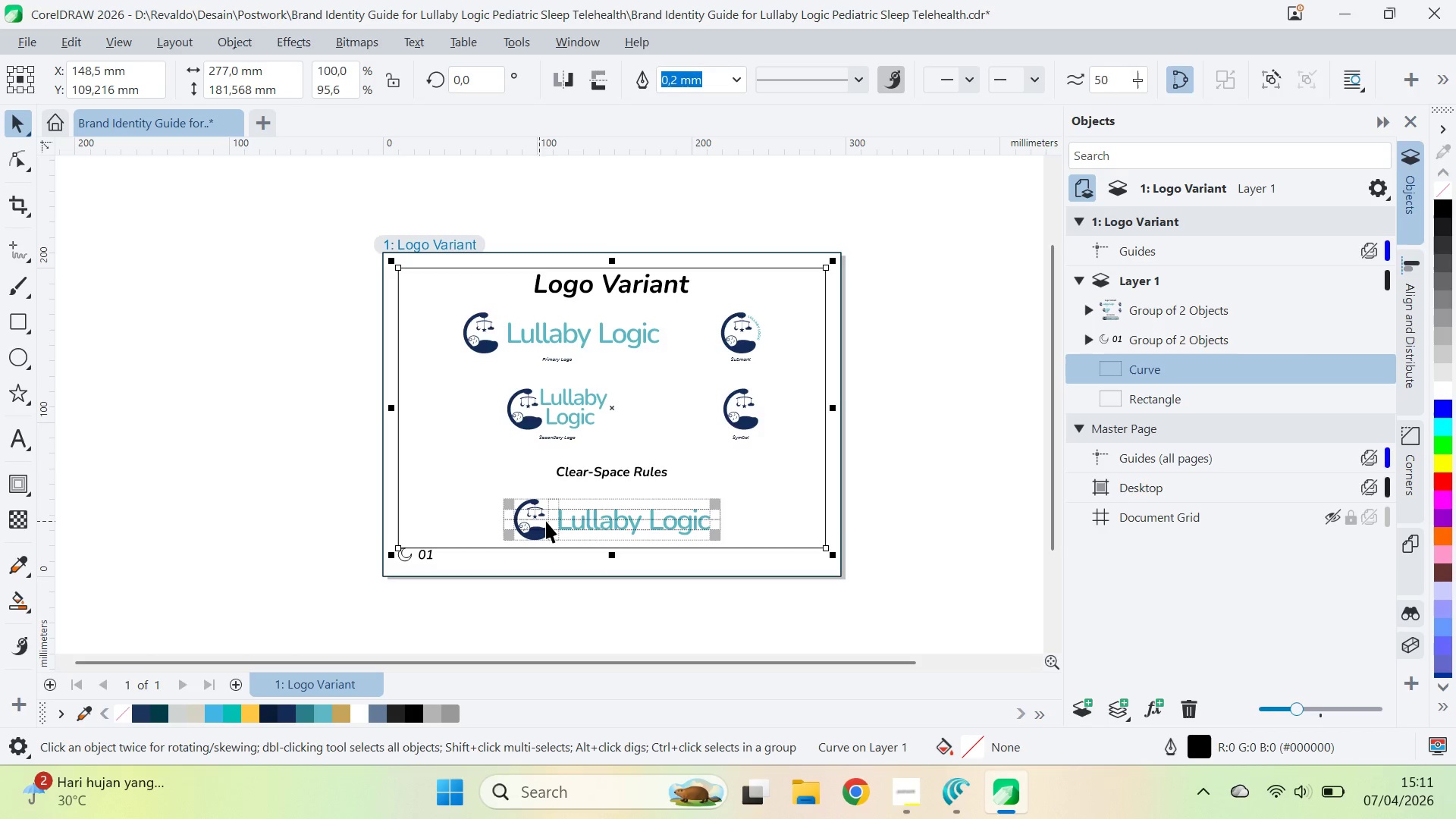 
left_click([546, 521])
 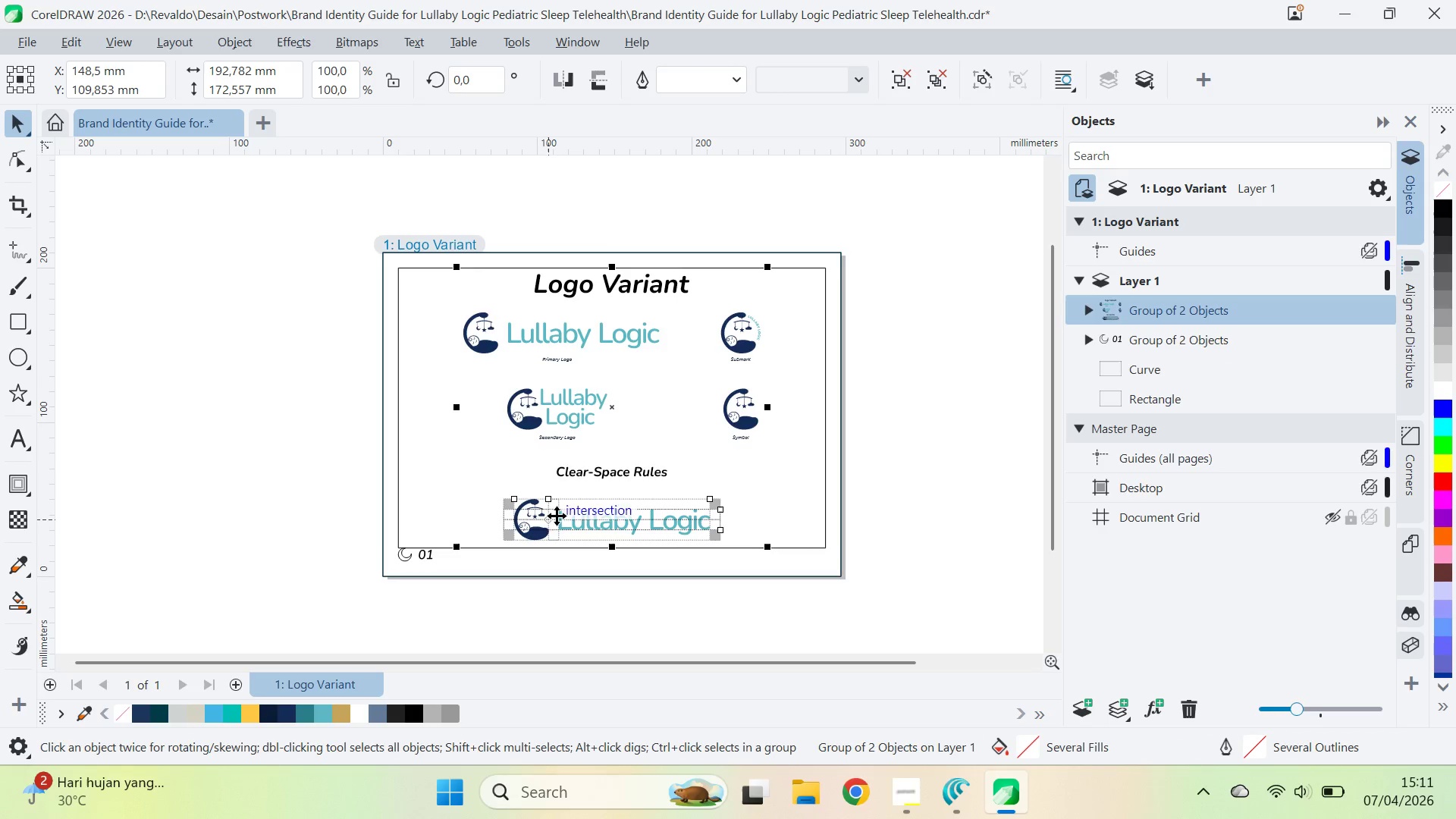 
hold_key(key=ShiftLeft, duration=0.47)
left_click([759, 487])
 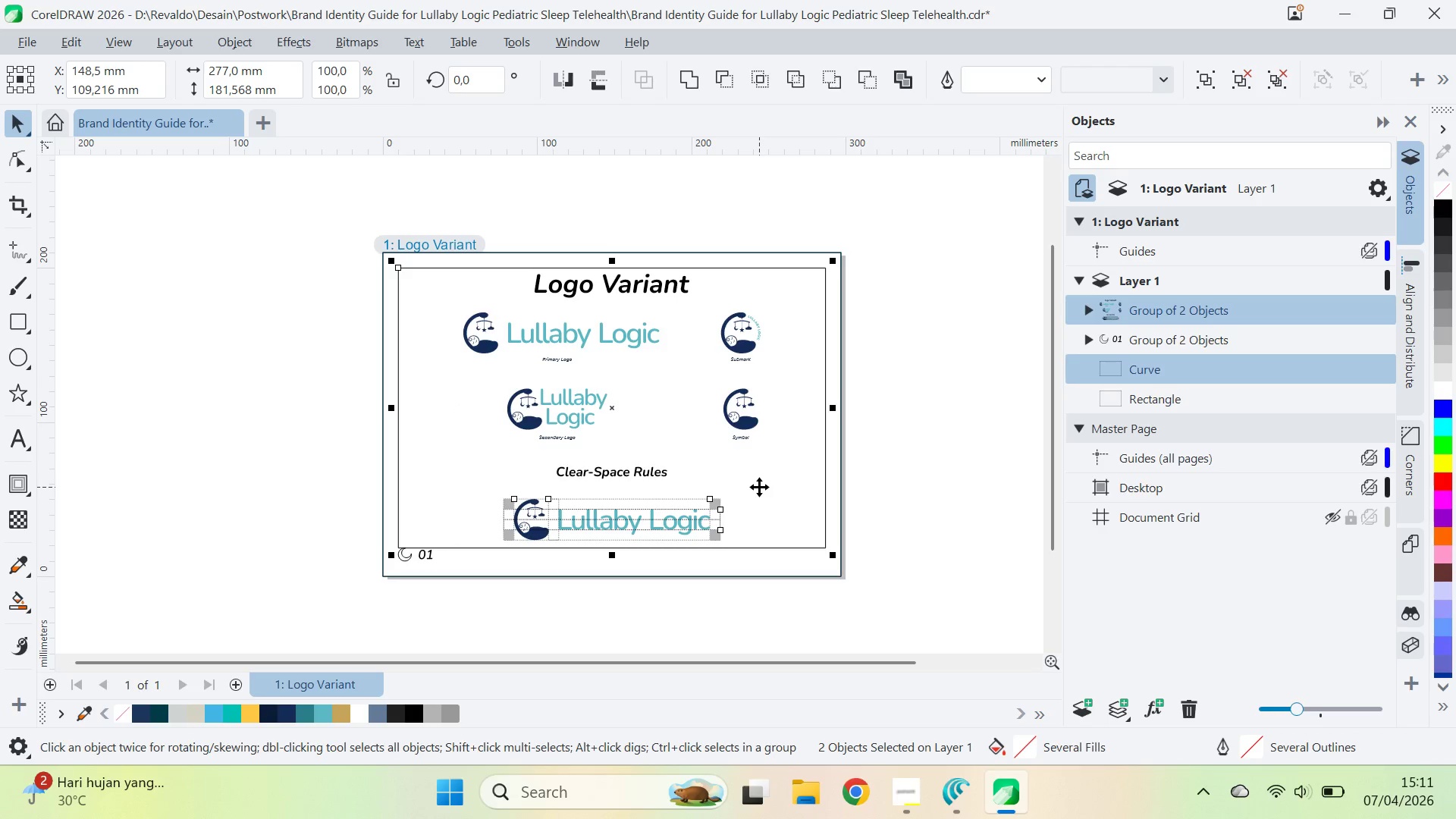 
type(cece)
 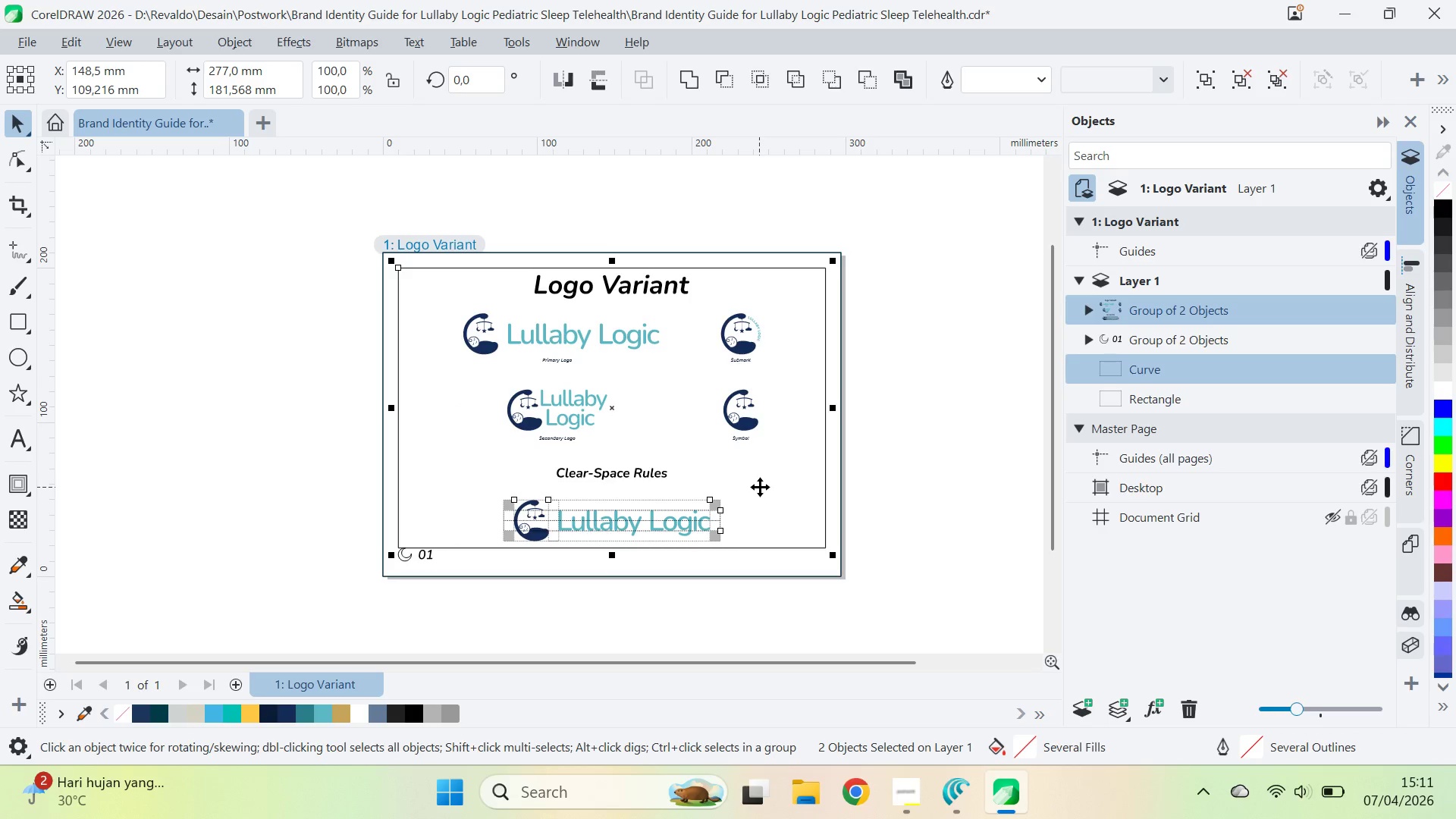 
type(ce)
 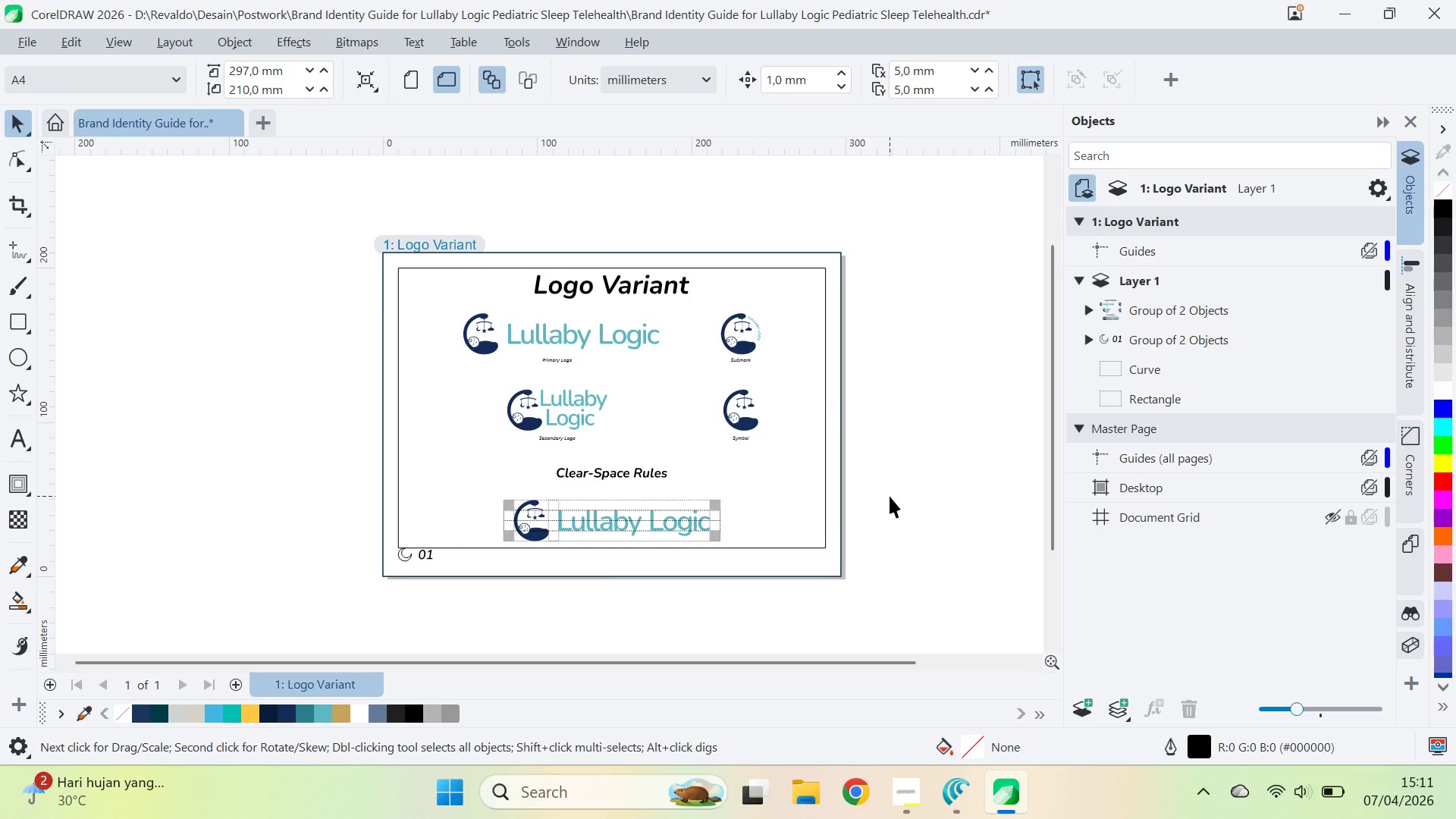 
wait(5.67)
 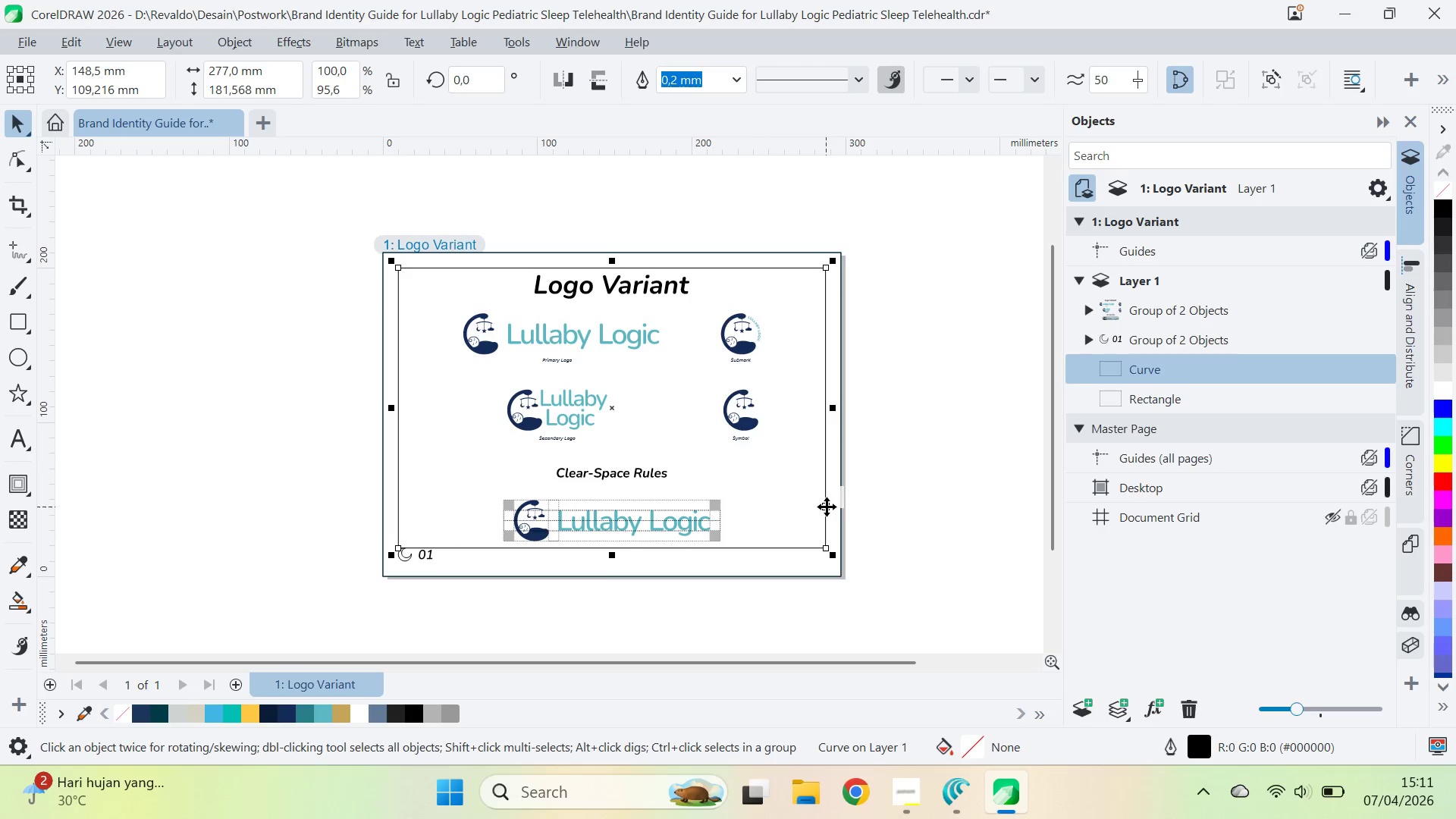 
left_click_drag(start_coordinate=[375, 592], to_coordinate=[473, 513])
 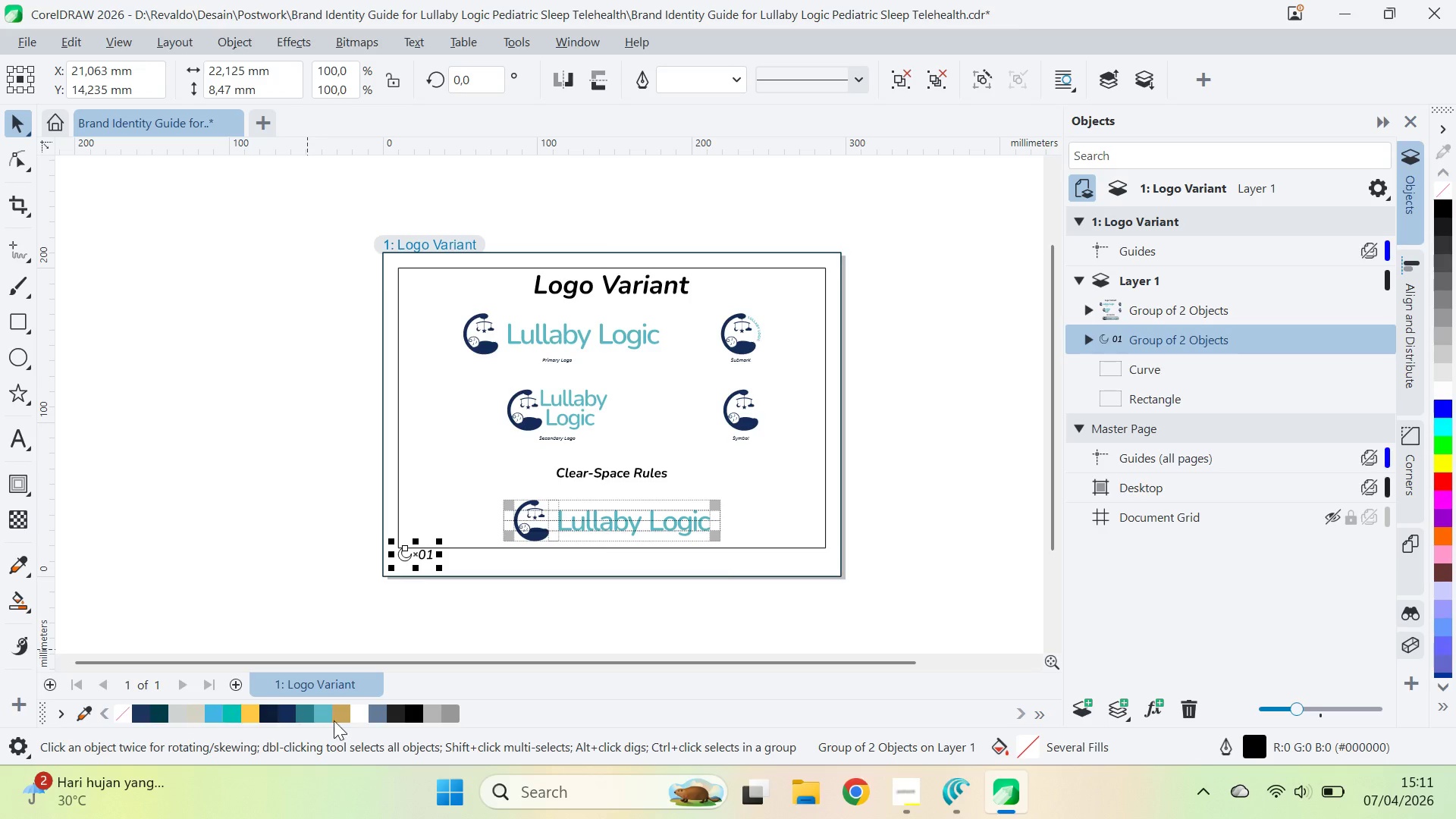 
left_click([323, 711])
 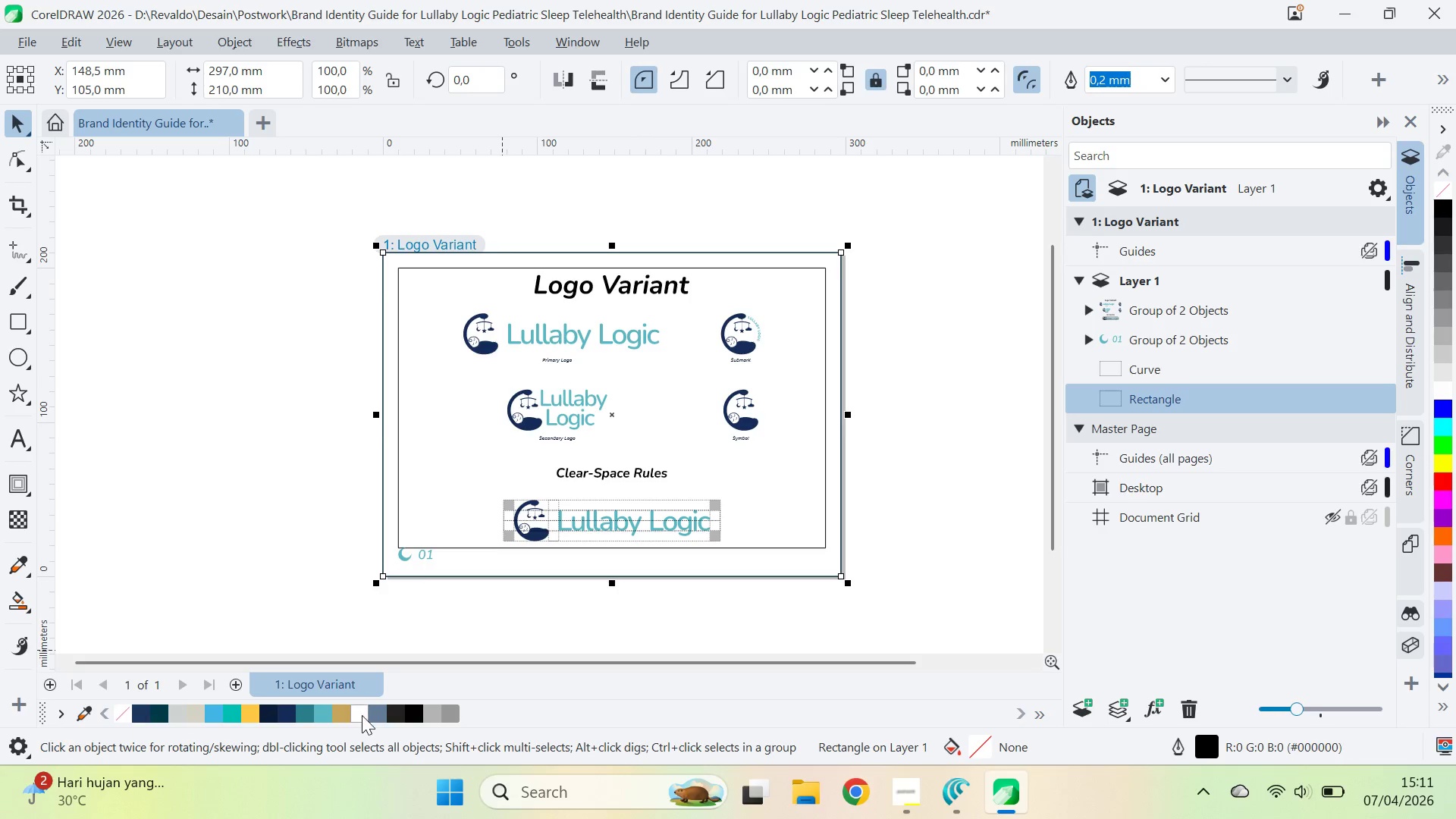 
wait(6.53)
 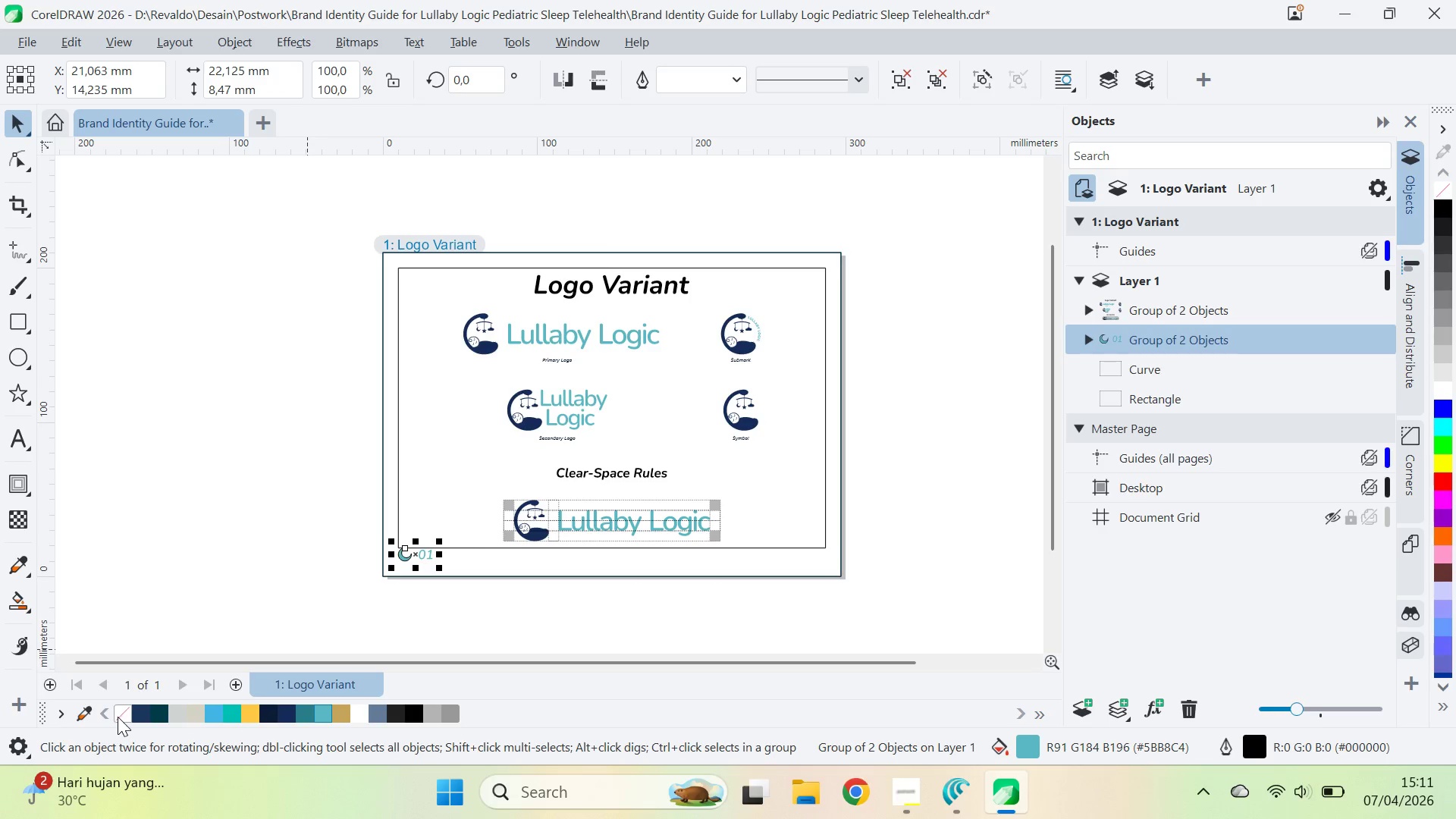 
key(Control+Z)
 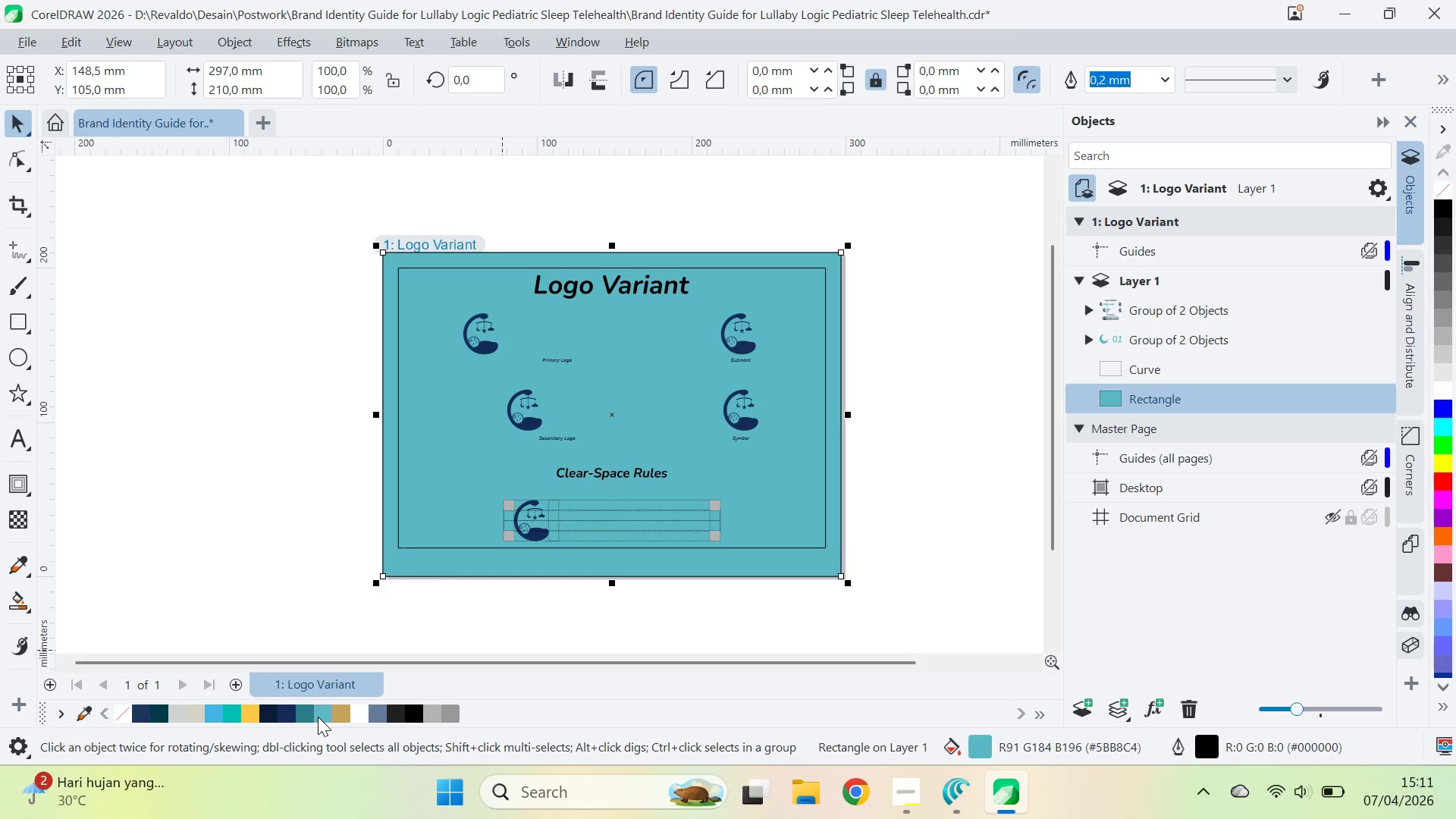 
key(Control+Z)
 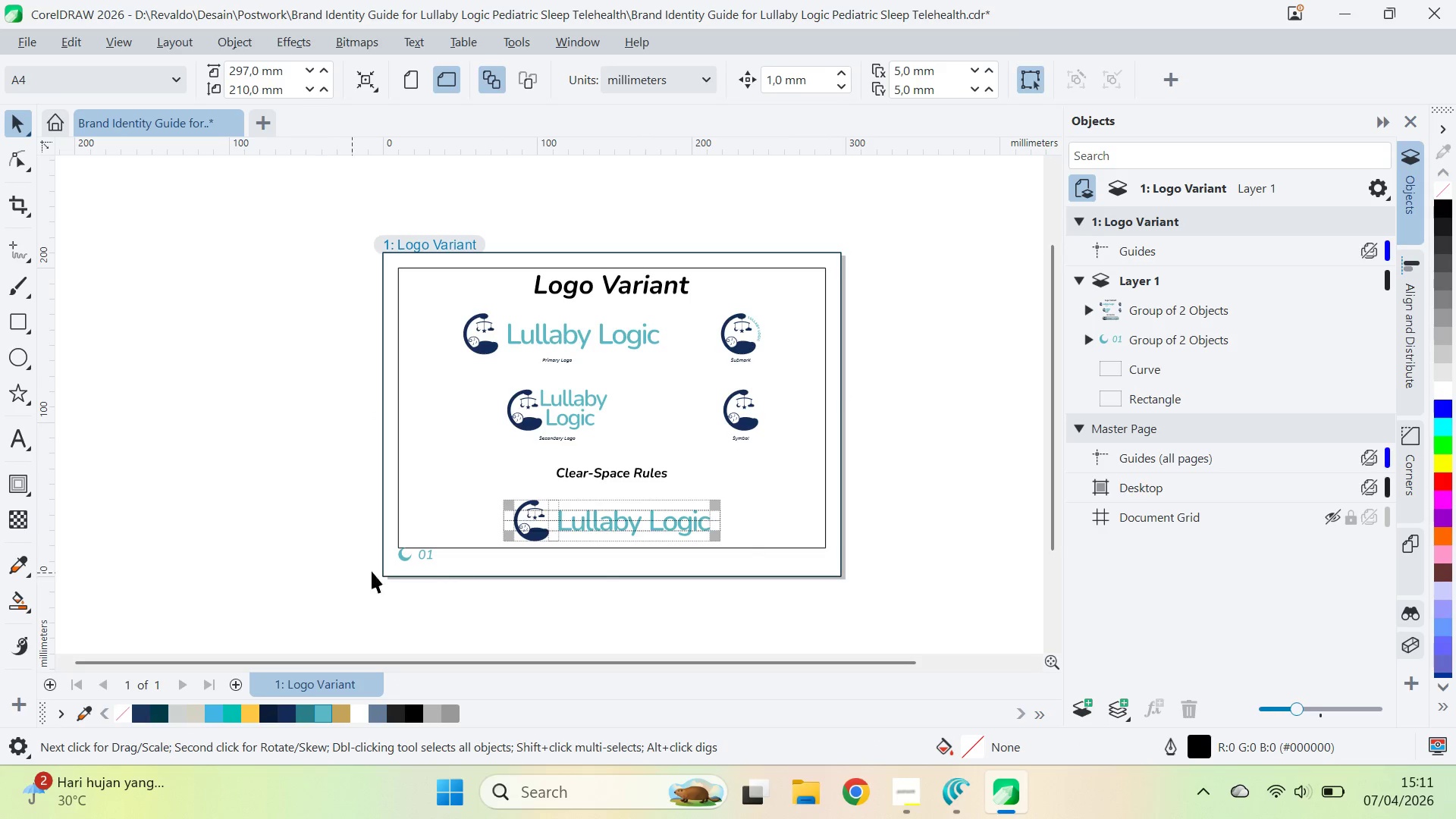 
type(qv)
 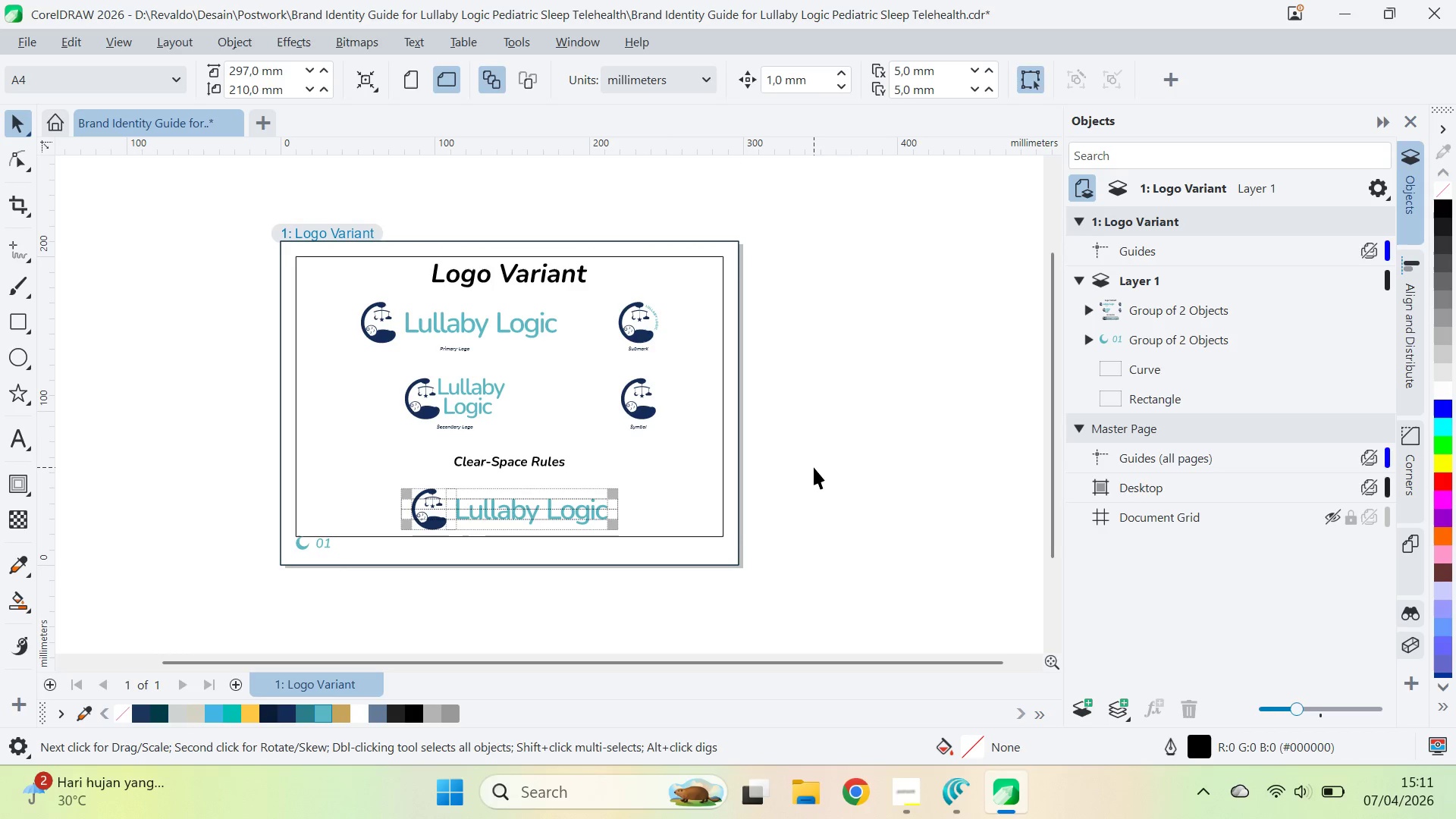 
left_click_drag(start_coordinate=[795, 458], to_coordinate=[693, 447])
 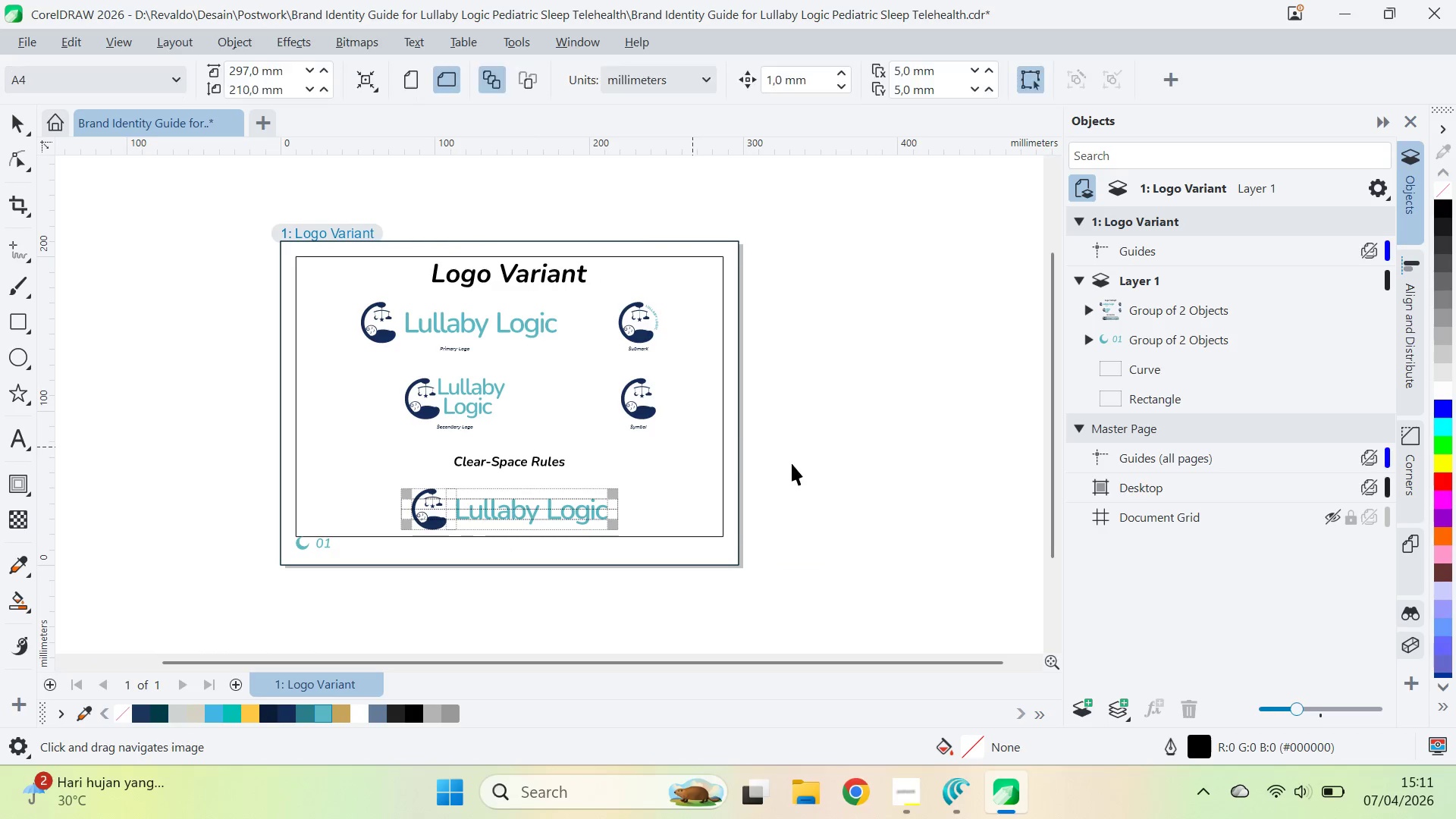 
left_click([816, 468])
 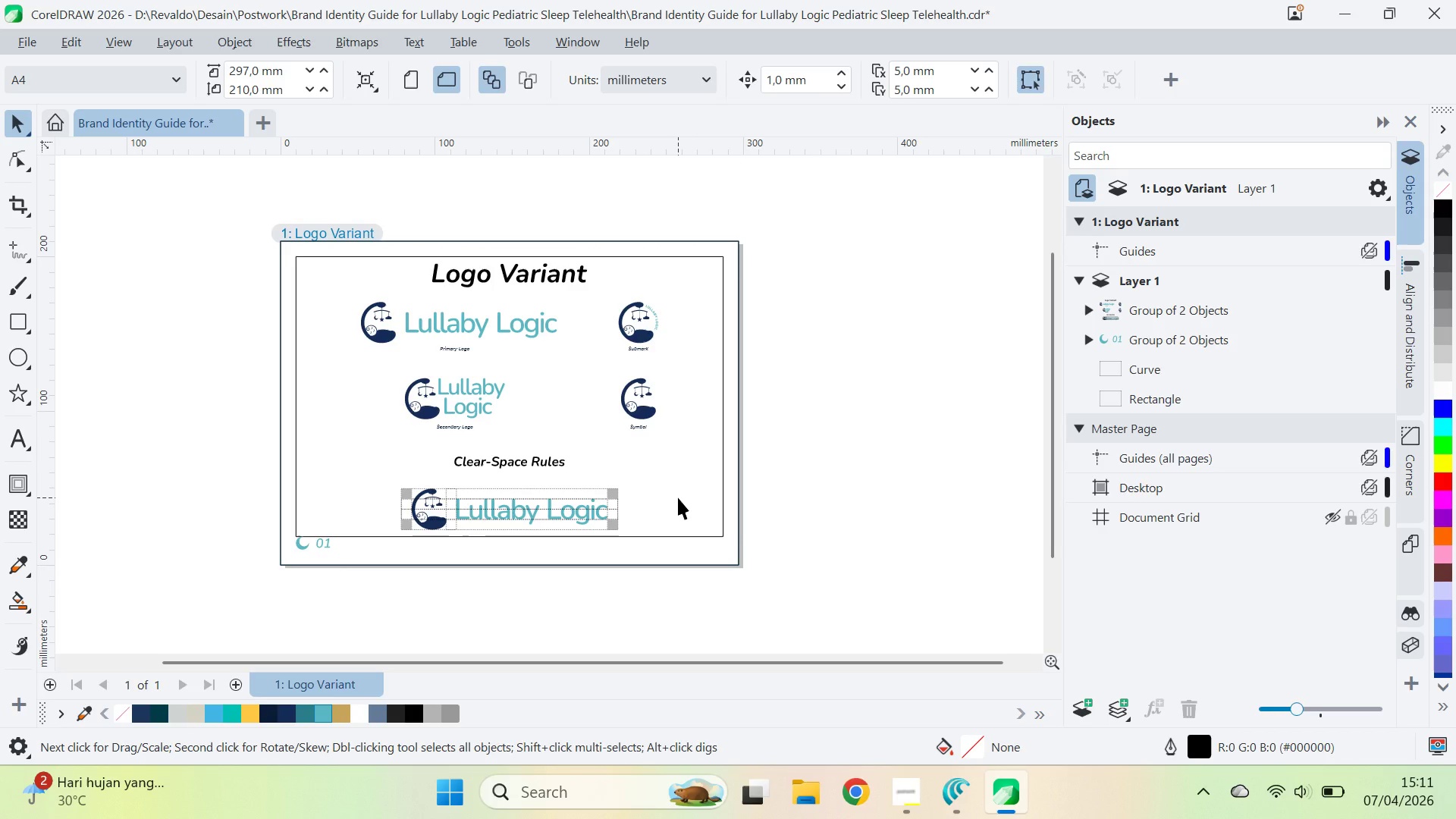 
wait(5.62)
 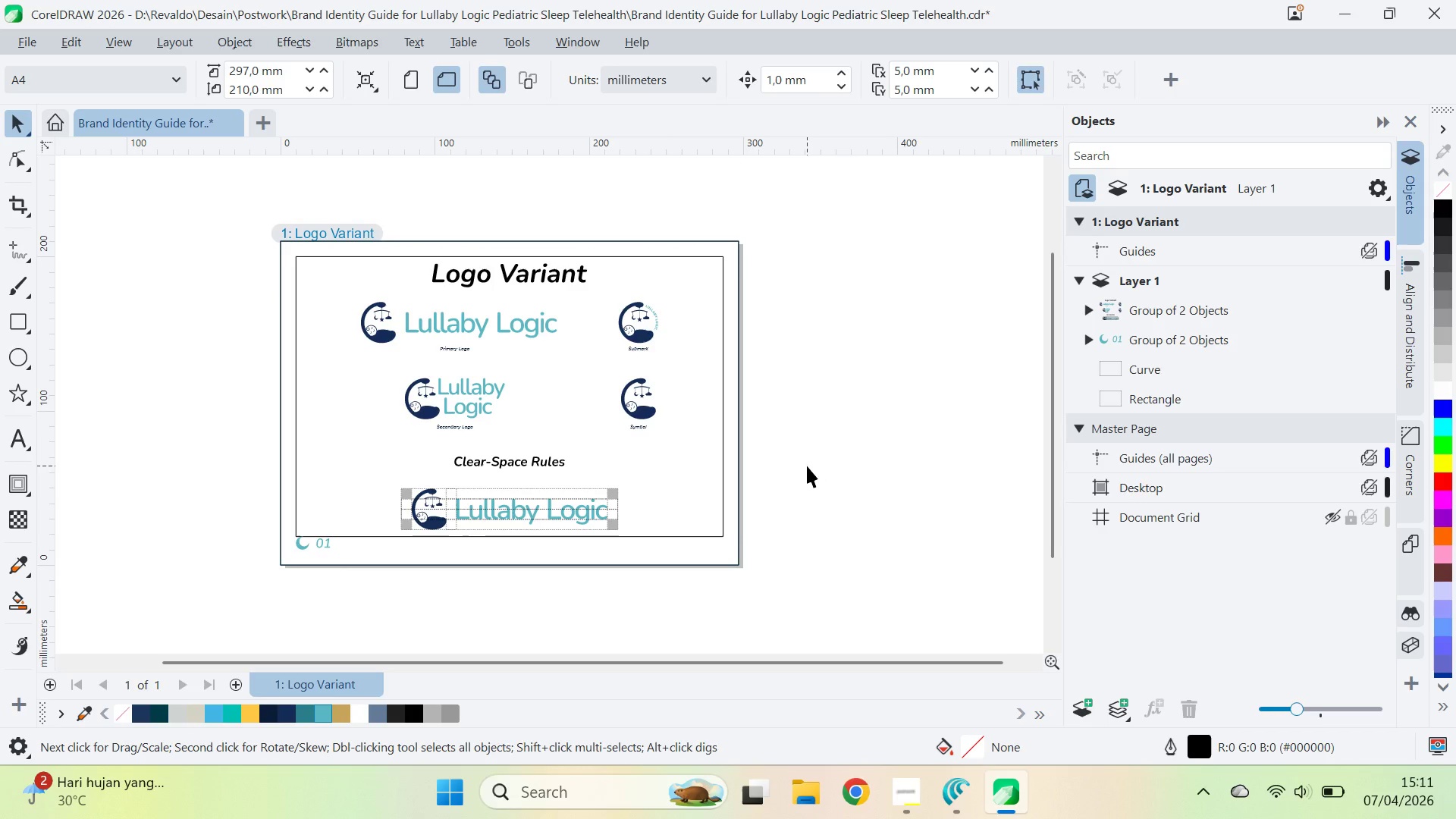 
key(Alt+Tab)
 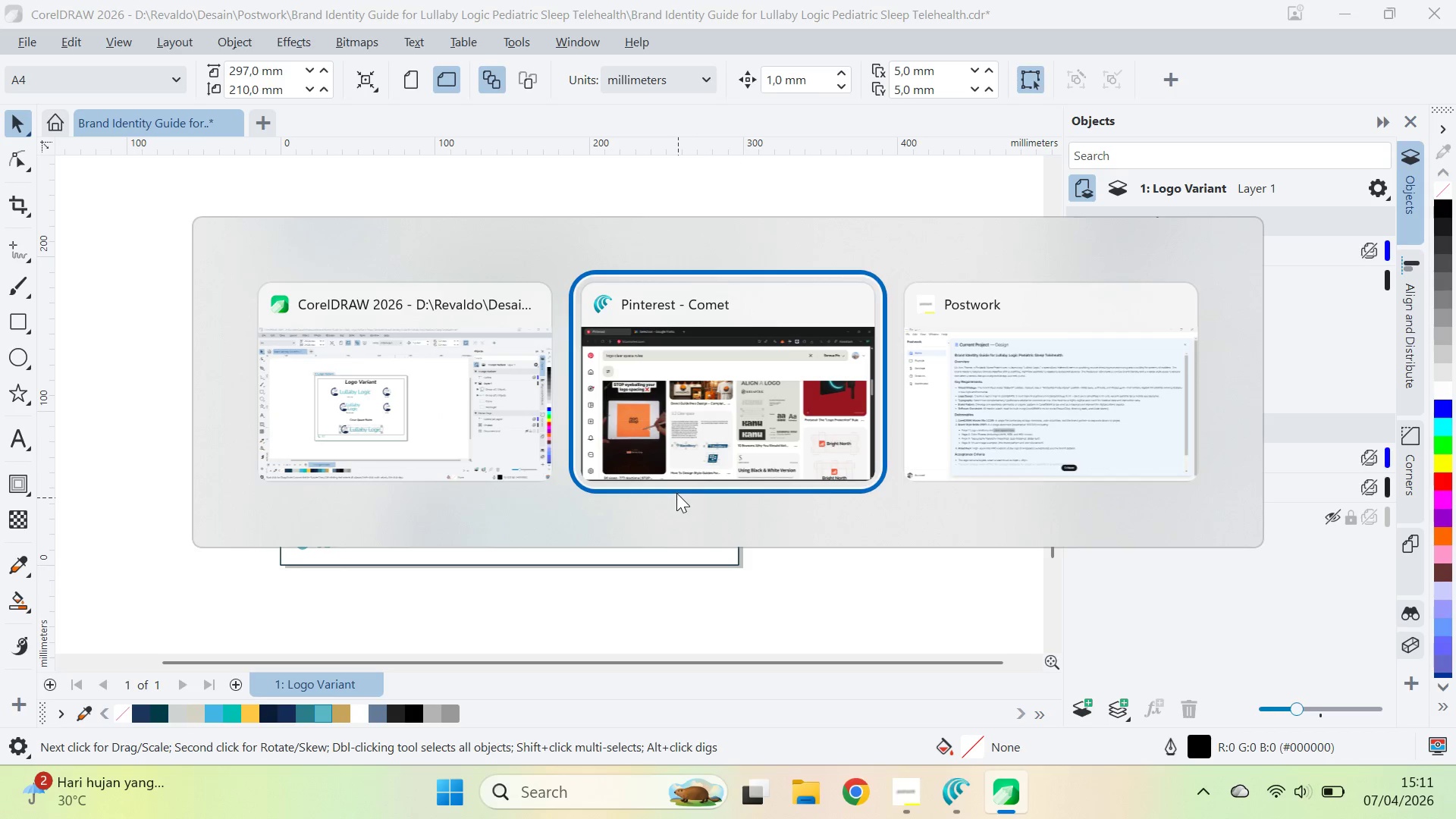 
key(Alt+Tab)